 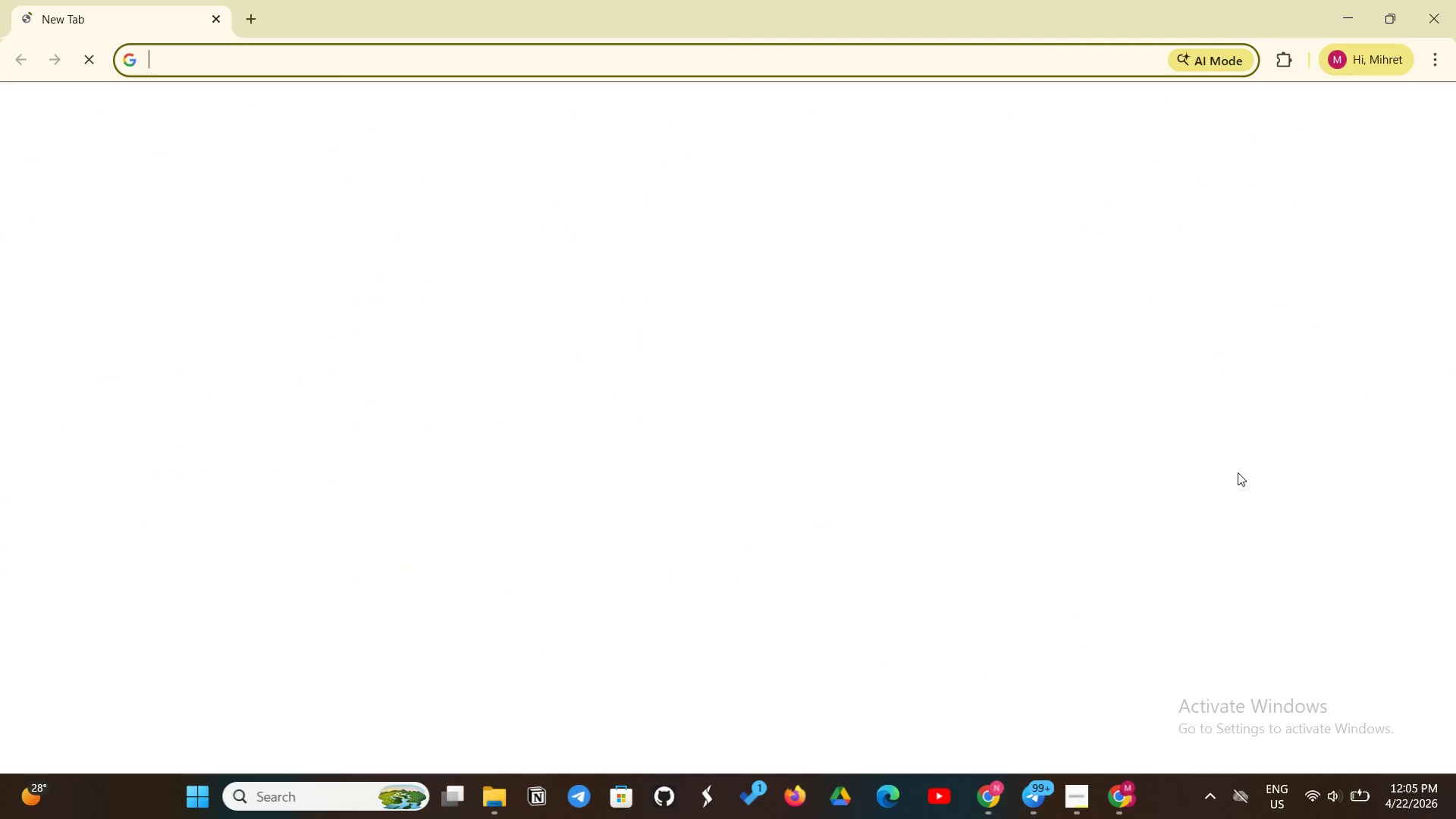 
left_click([738, 463])
 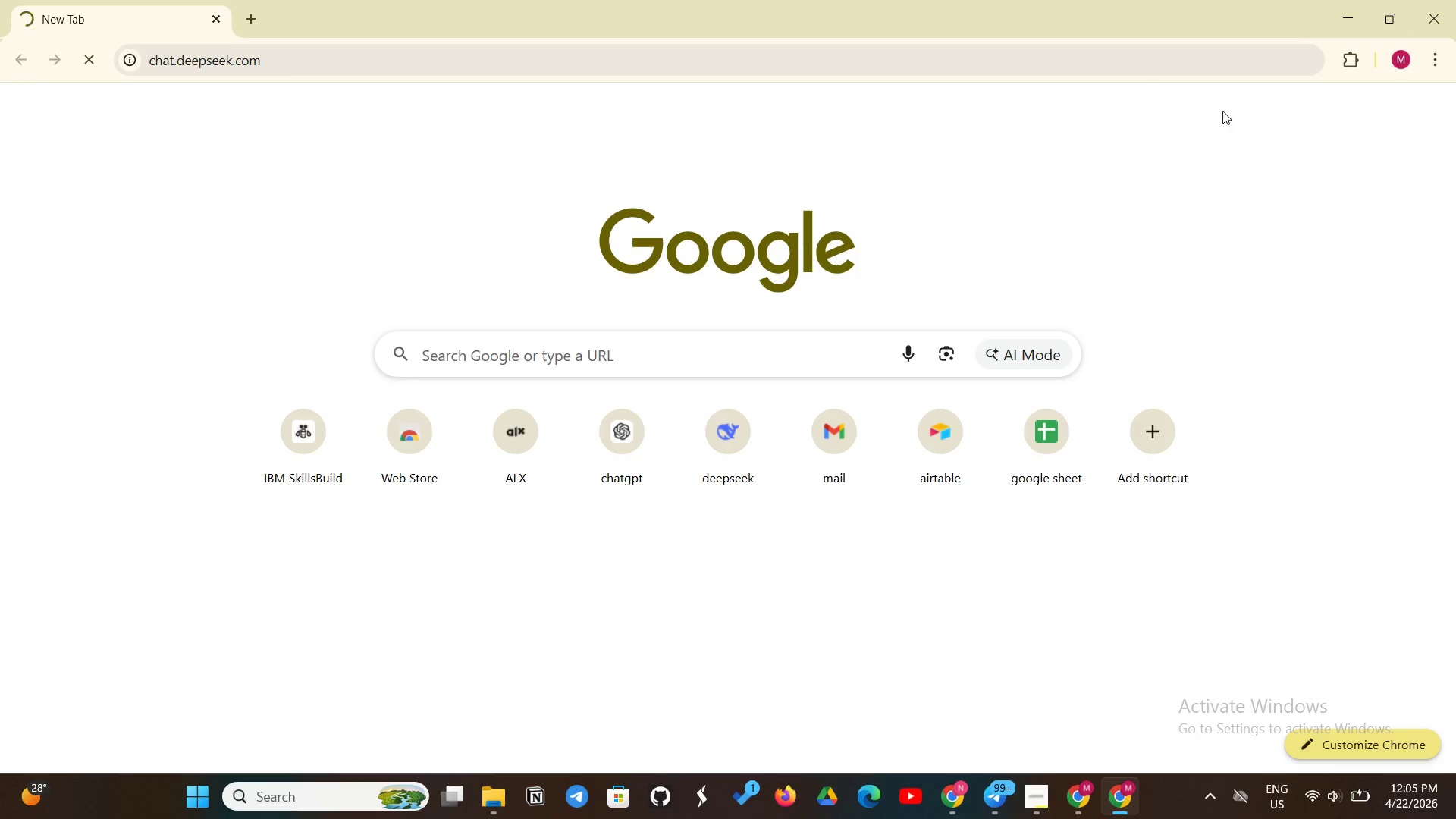 
left_click([1443, 0])
 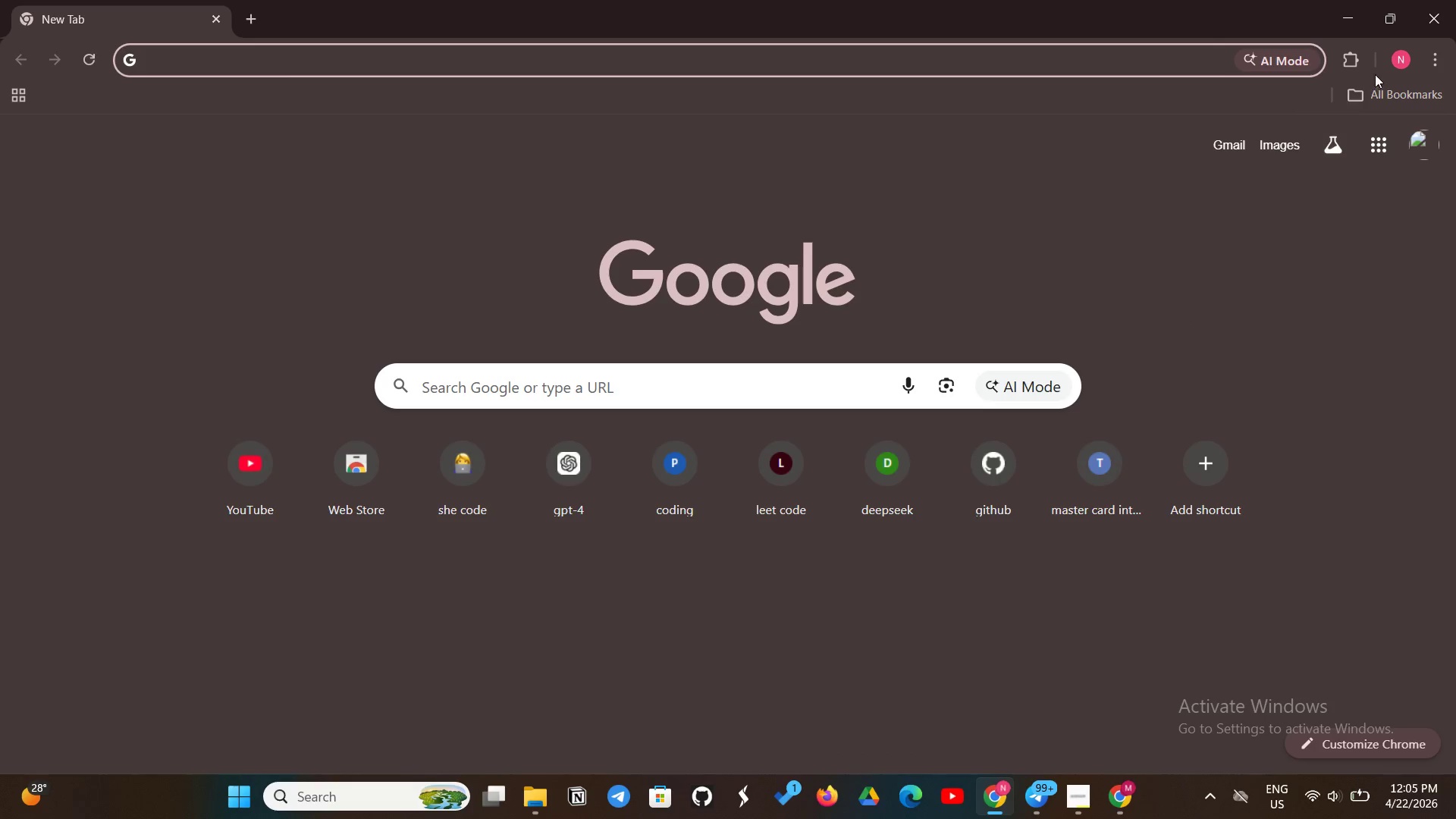 
left_click([1412, 63])
 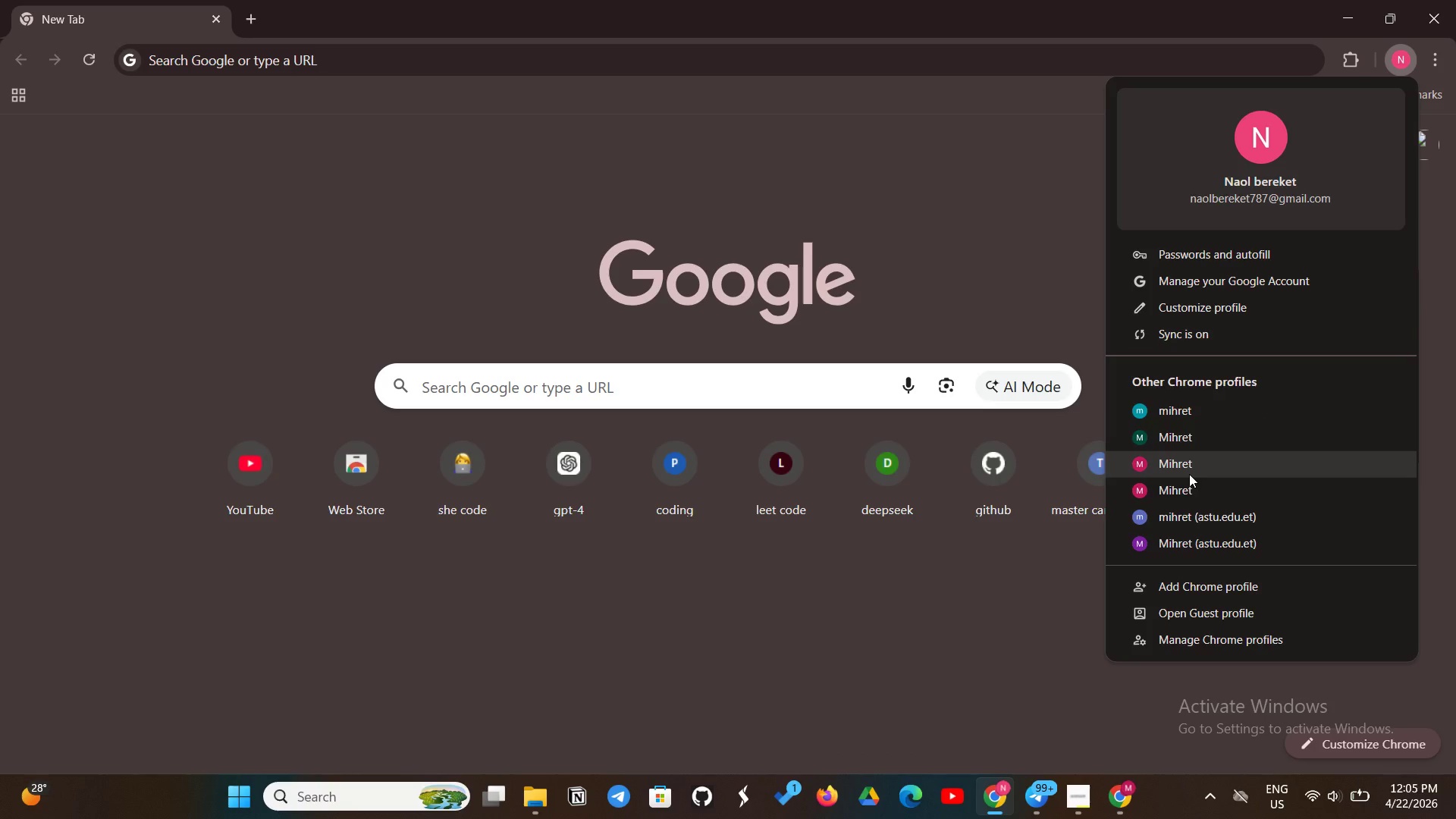 
left_click([1189, 474])
 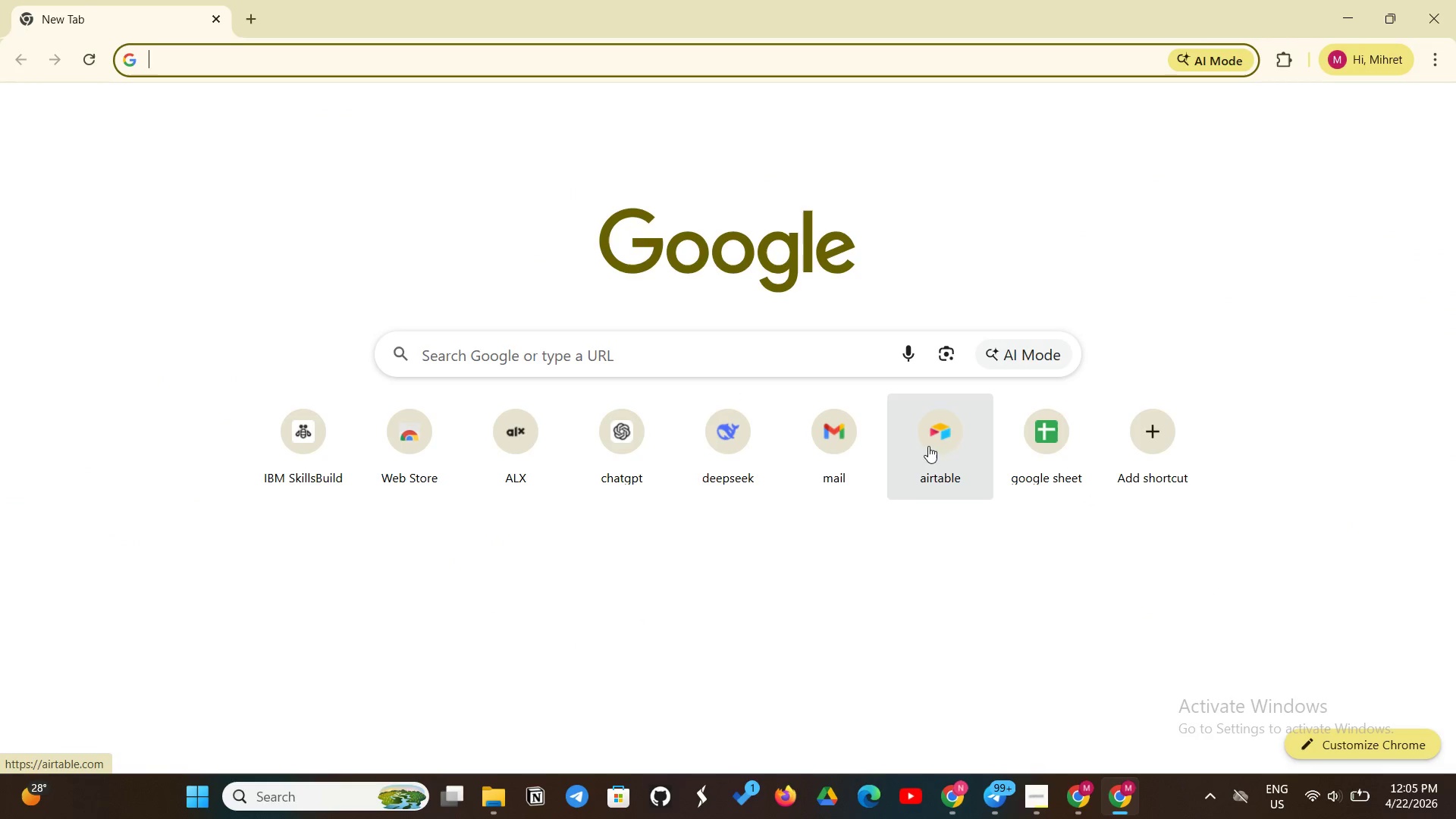 
left_click([1021, 428])
 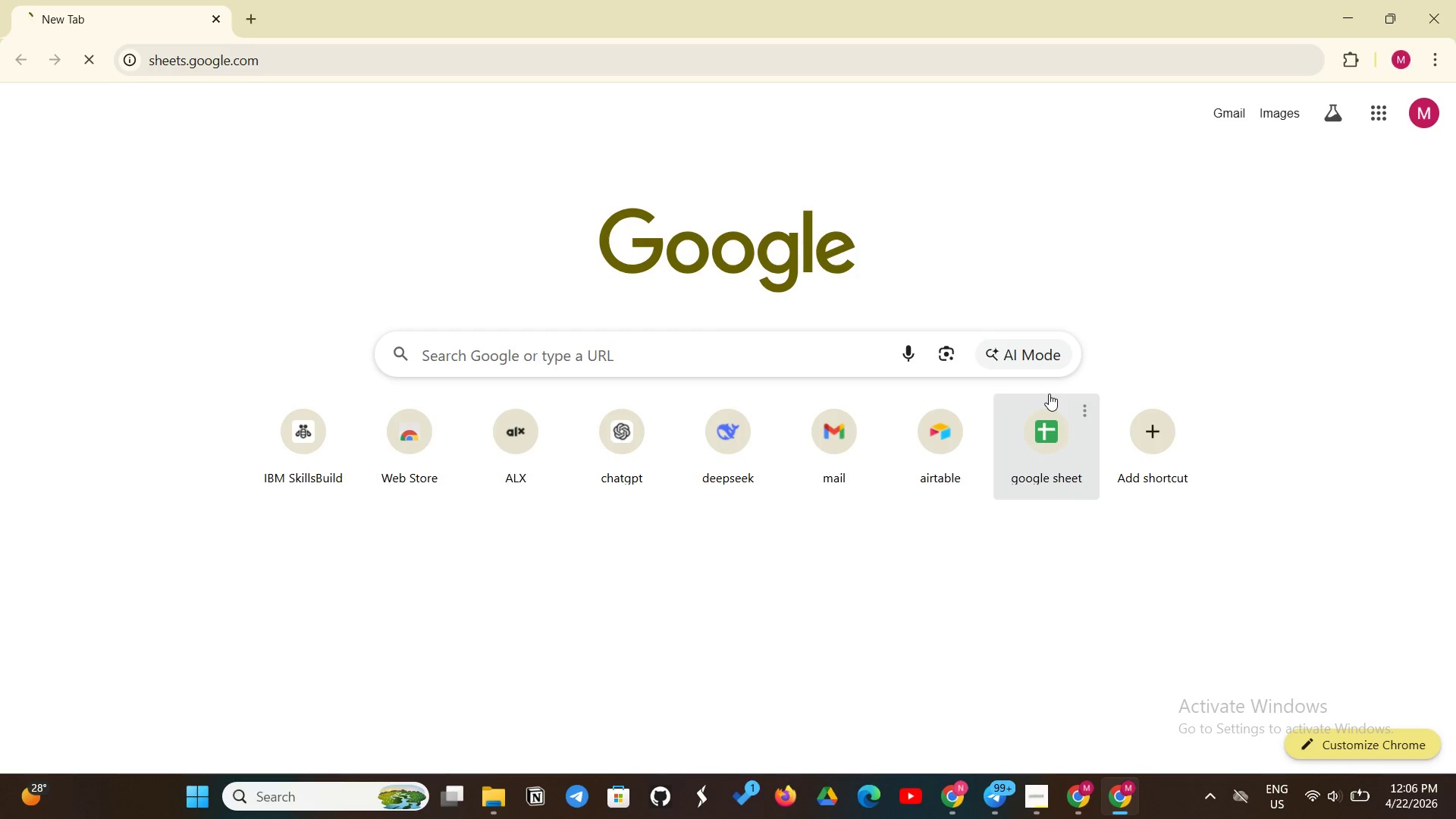 
wait(18.61)
 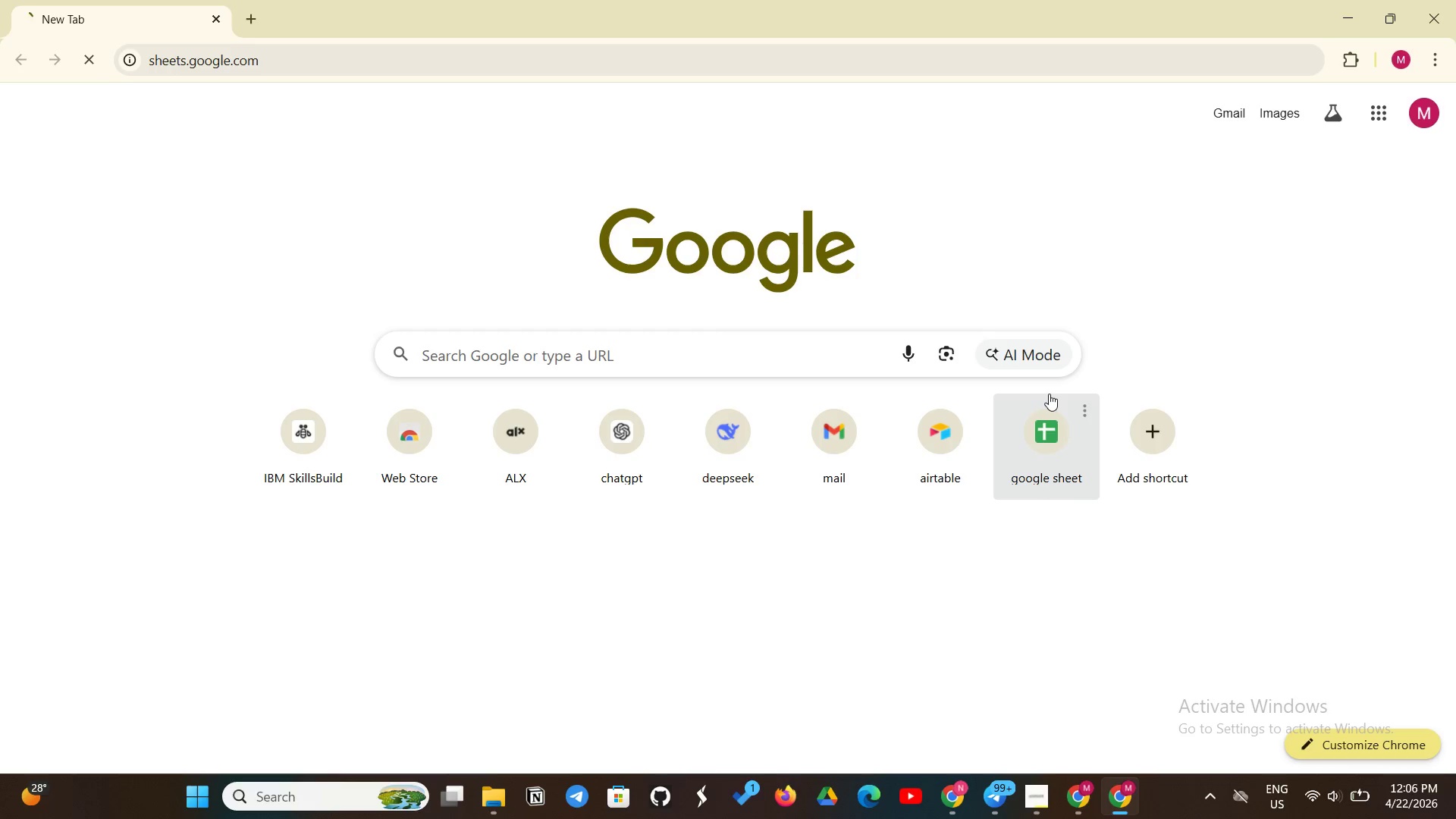 
left_click([282, 270])
 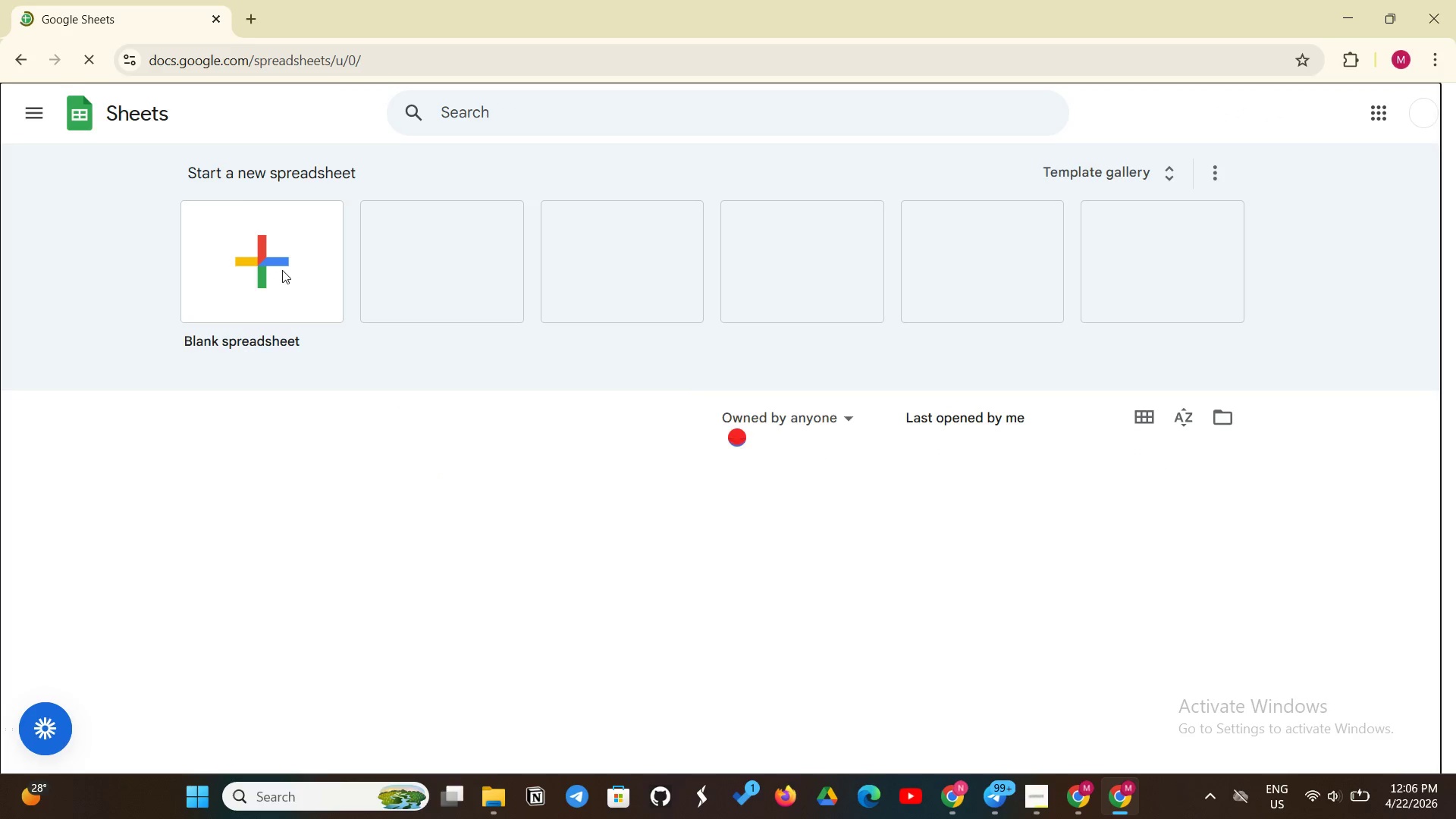 
left_click([253, 240])
 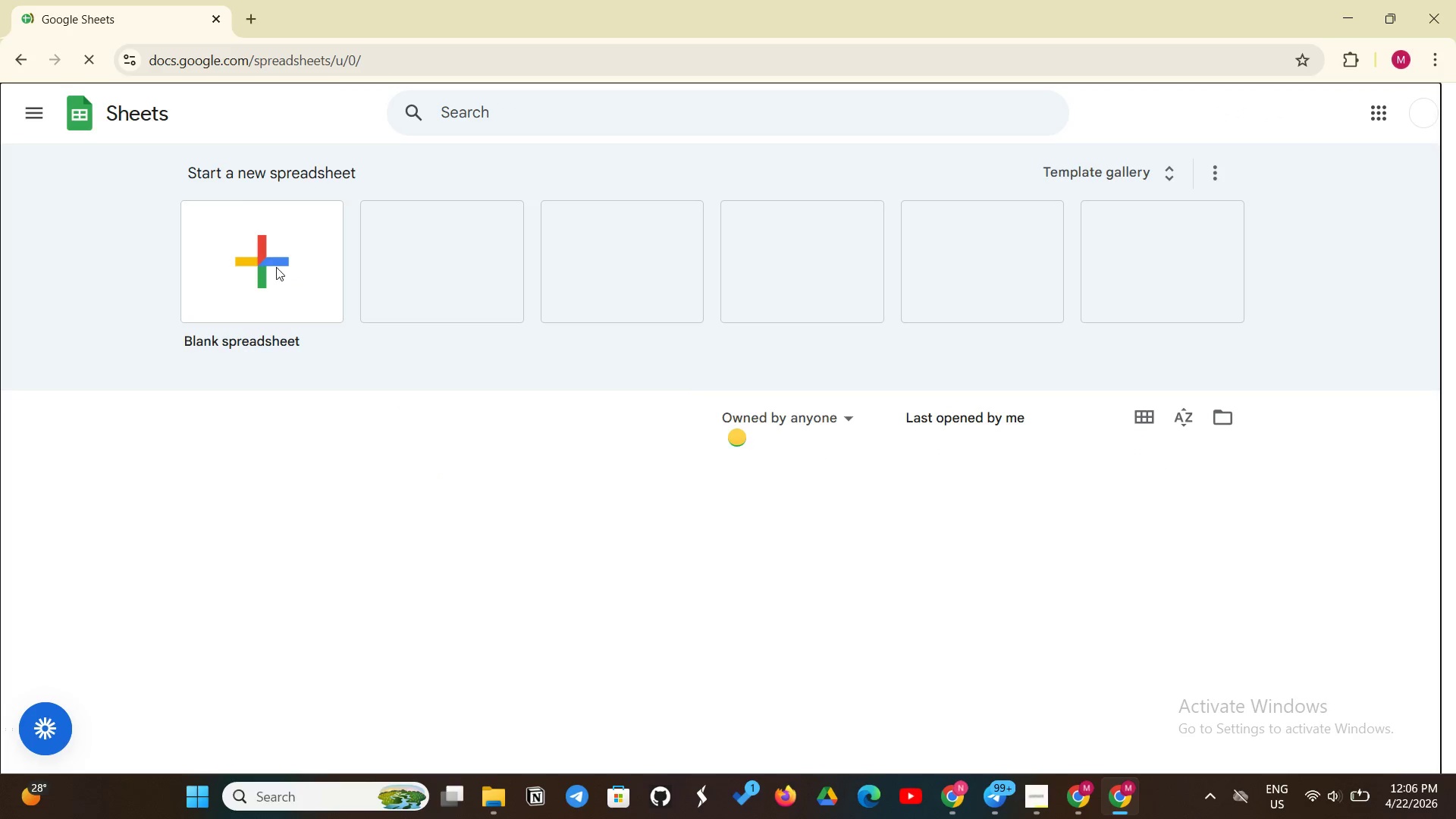 
left_click([276, 269])
 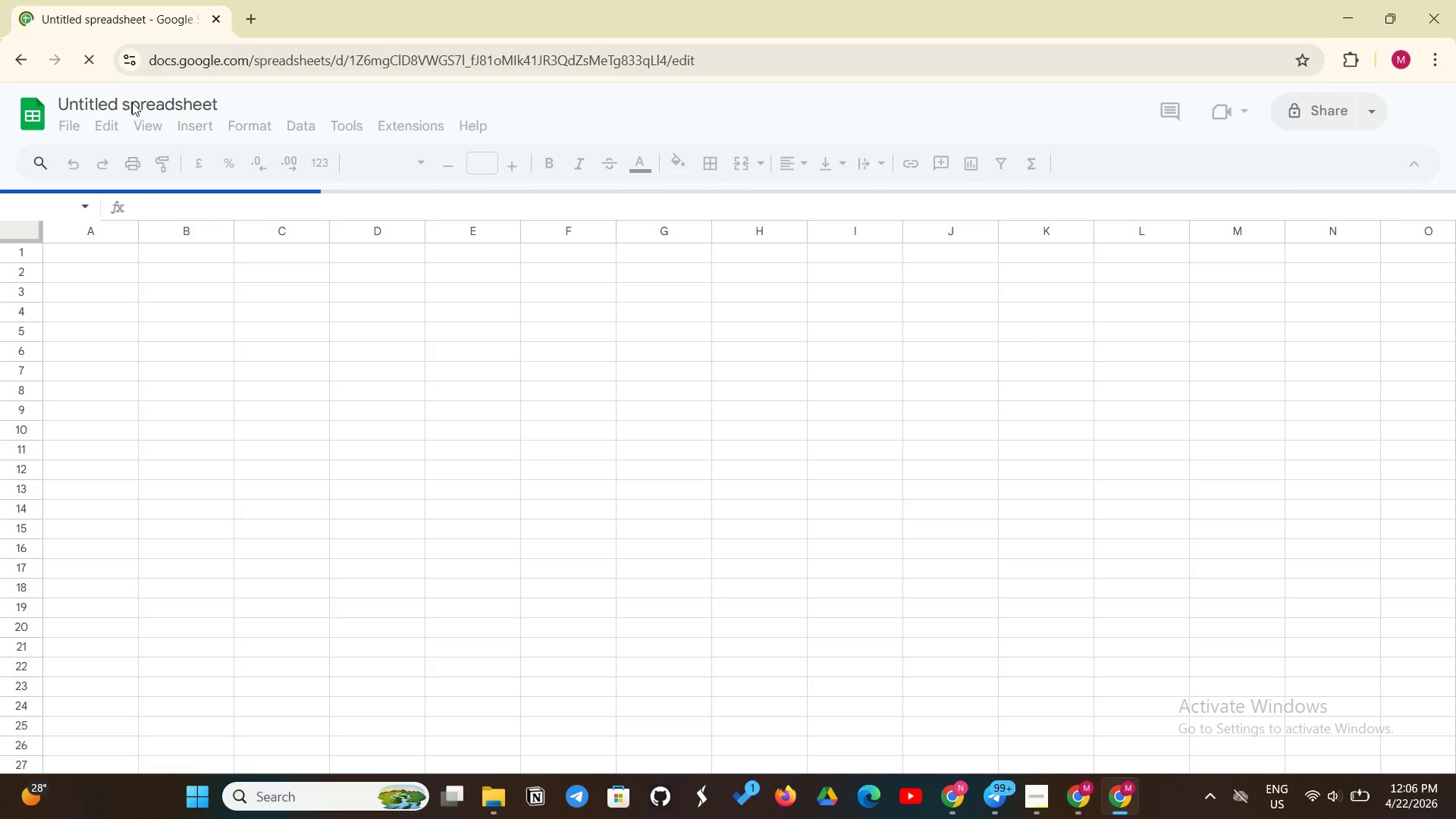 
left_click([121, 106])
 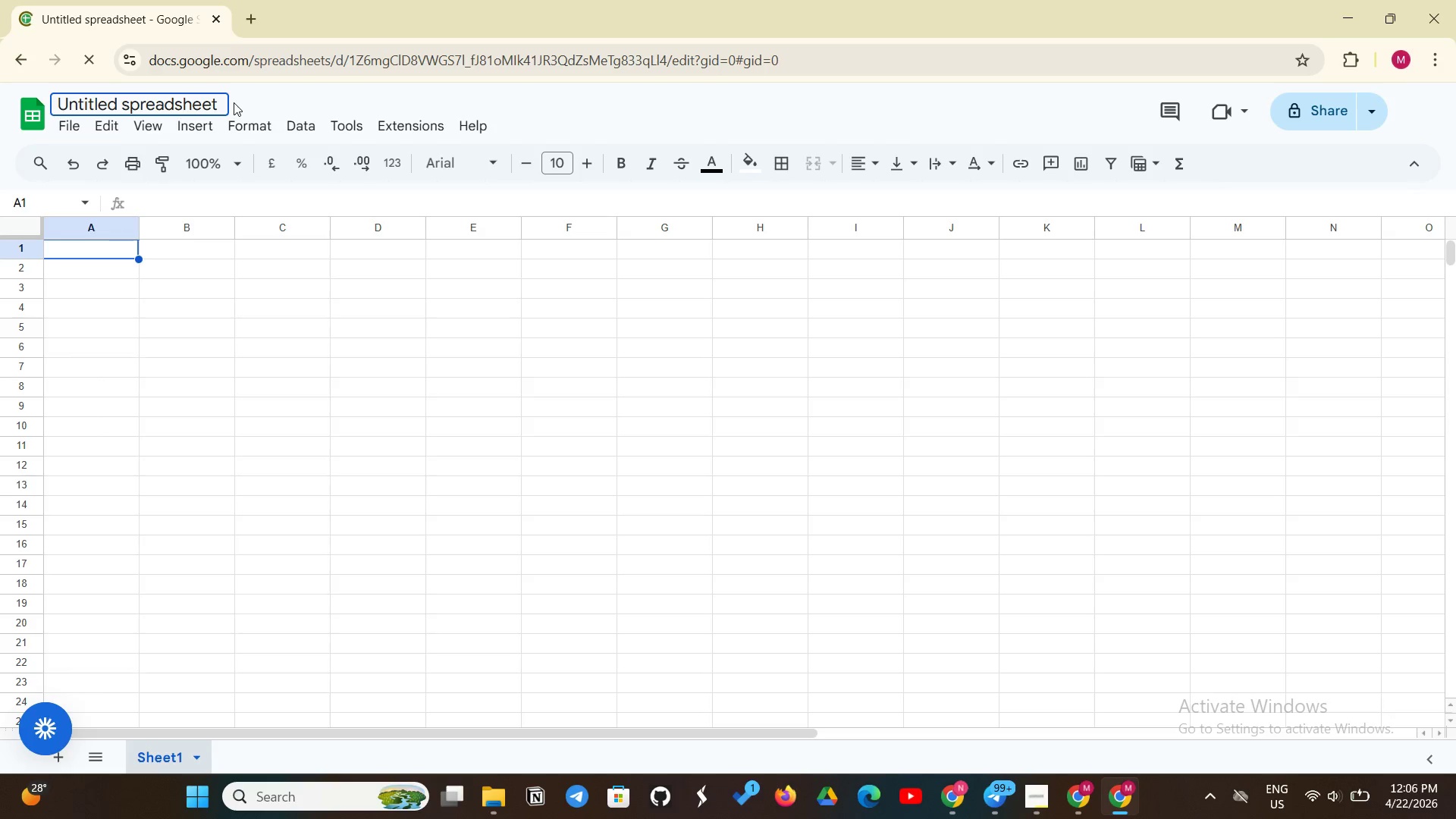 
left_click_drag(start_coordinate=[219, 96], to_coordinate=[193, 82])
 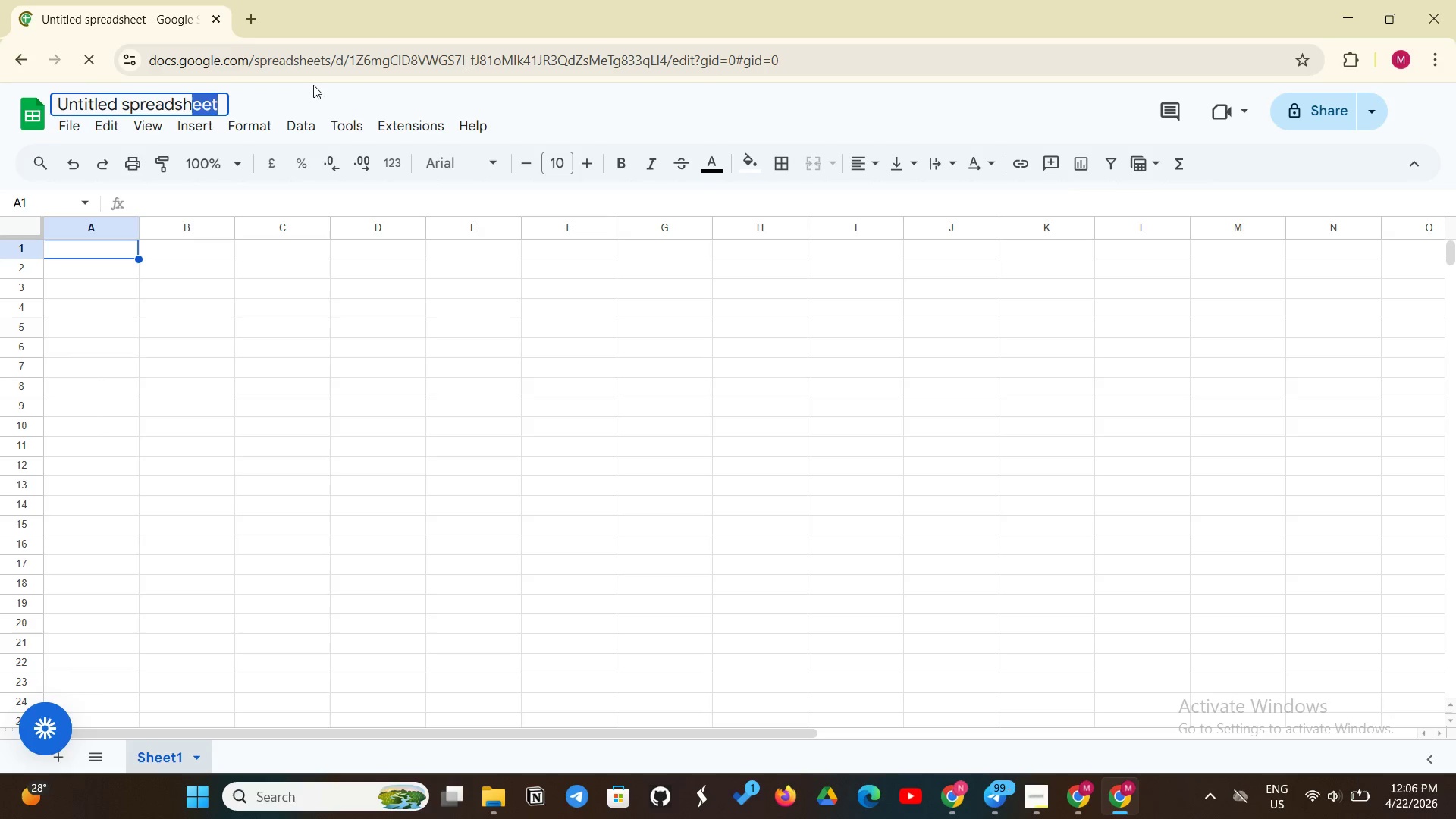 
key(Backspace)
 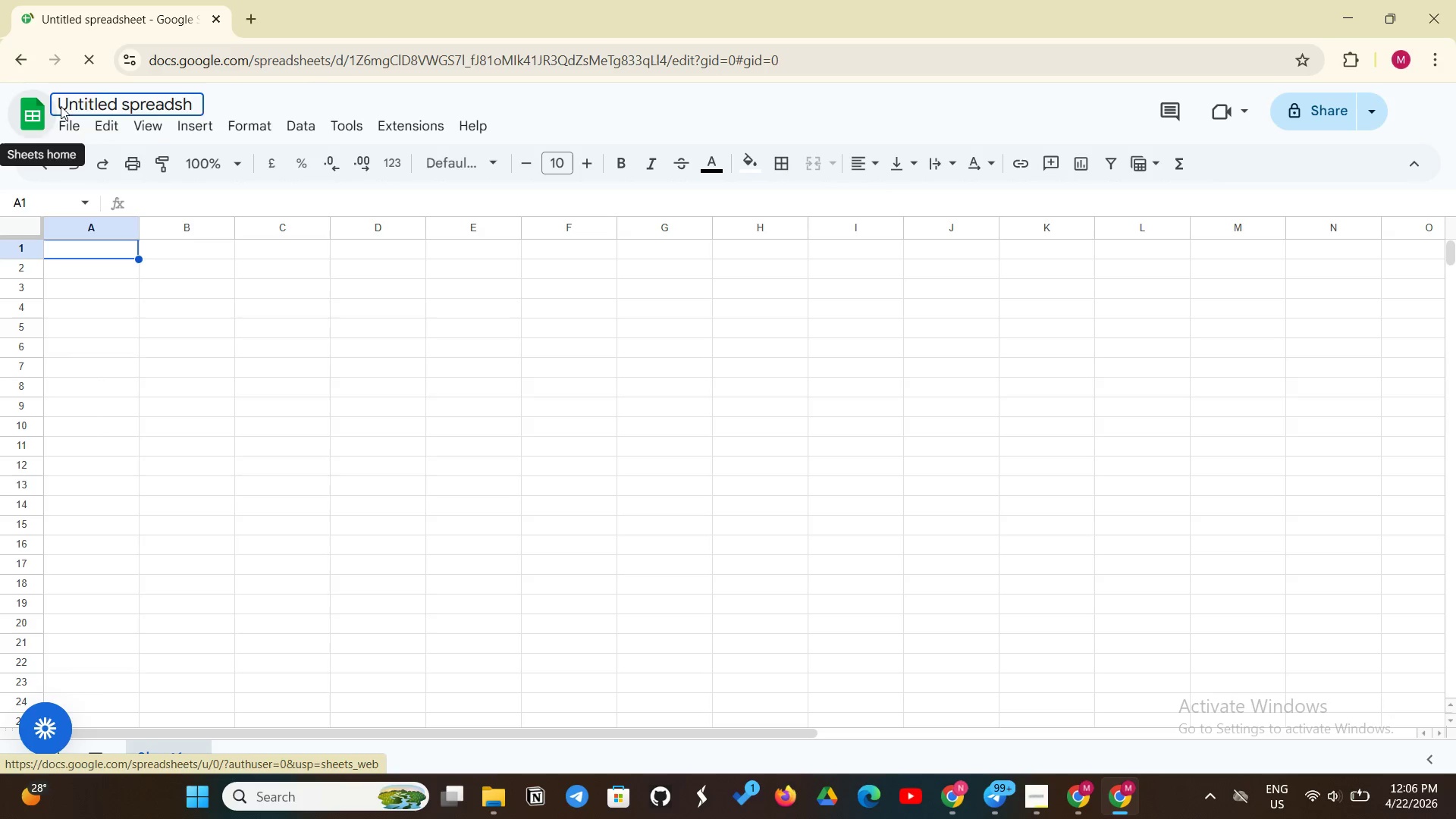 
left_click_drag(start_coordinate=[60, 105], to_coordinate=[121, 99])
 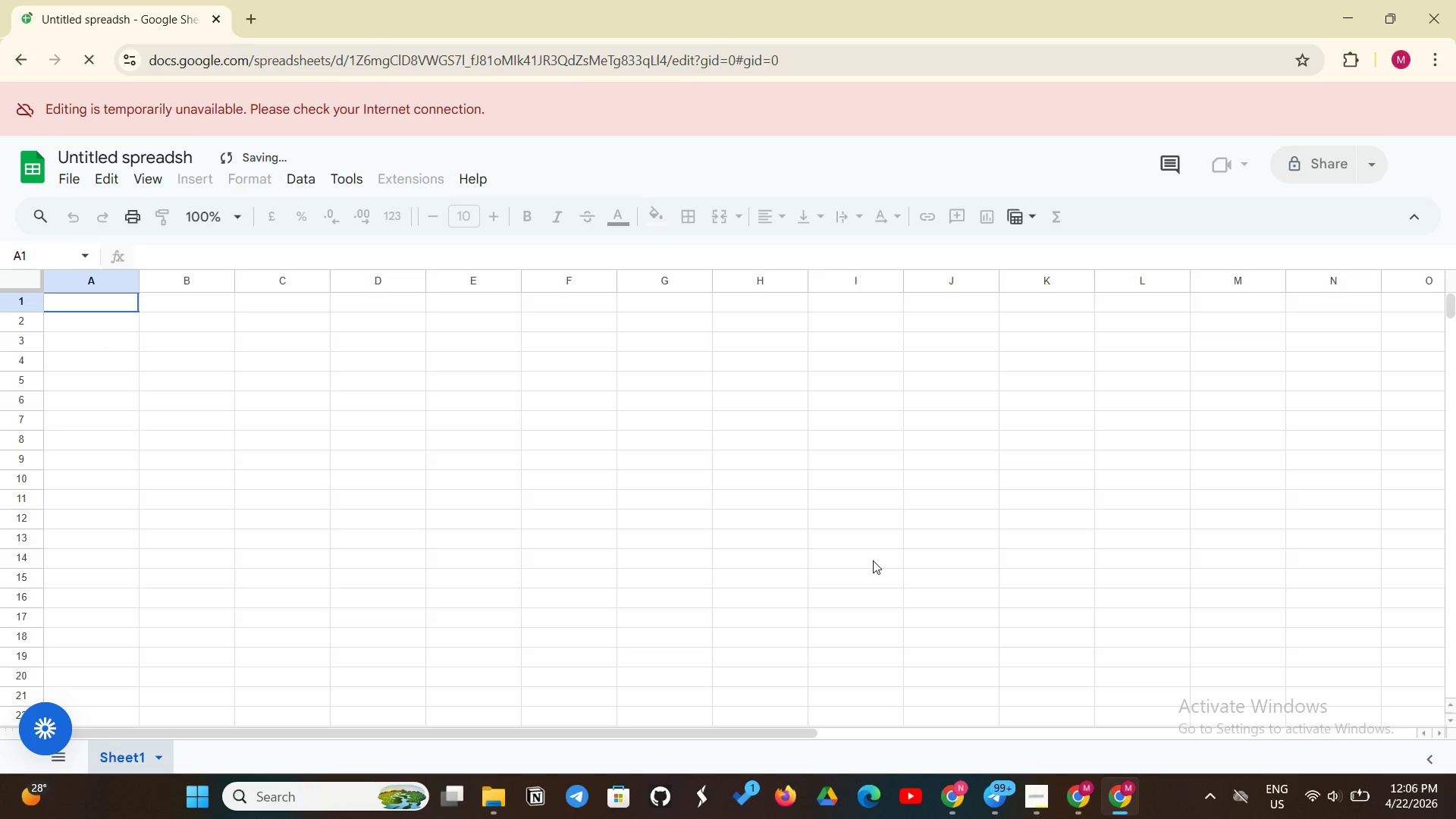 
wait(12.09)
 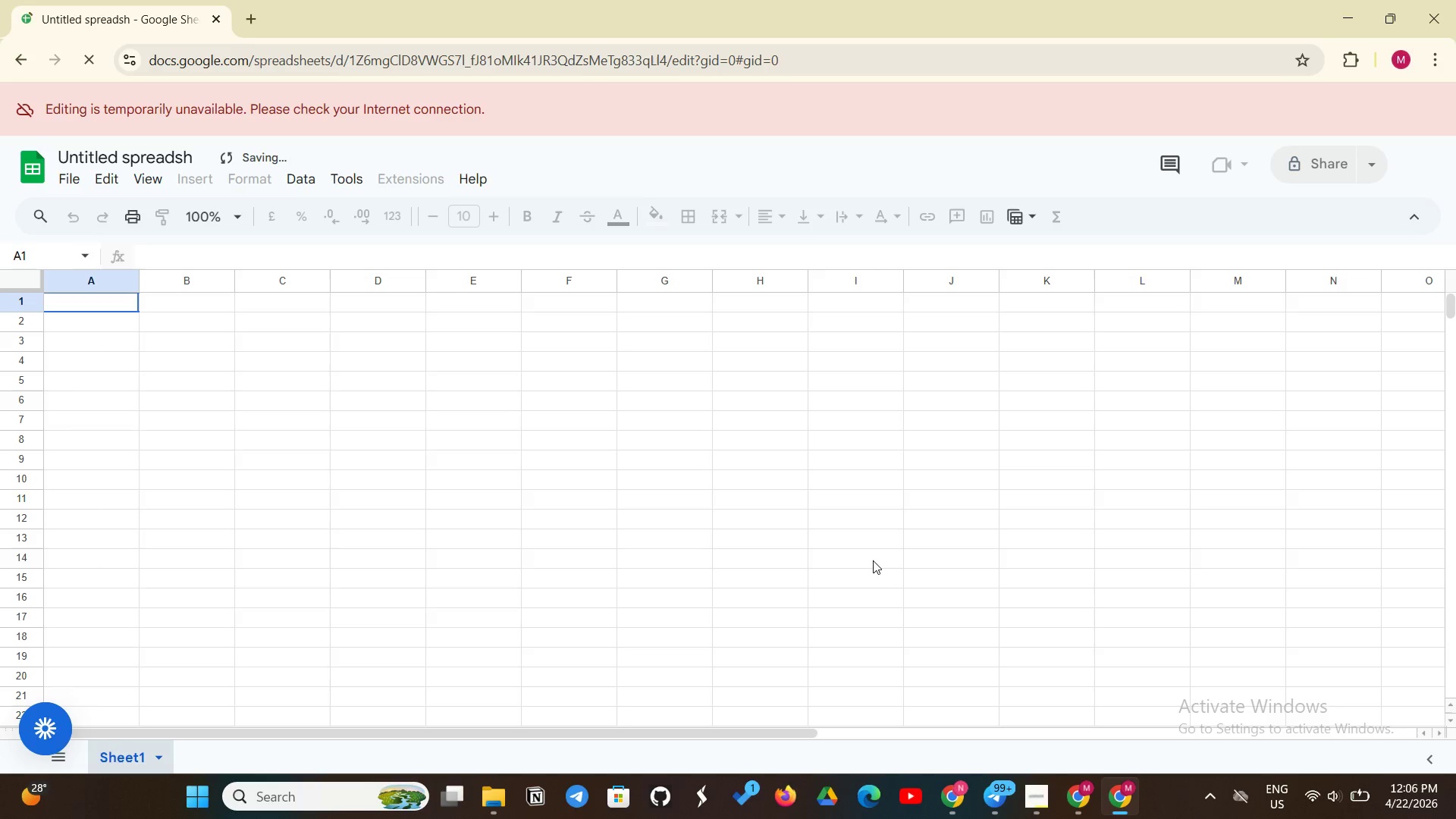 
left_click([846, 65])
 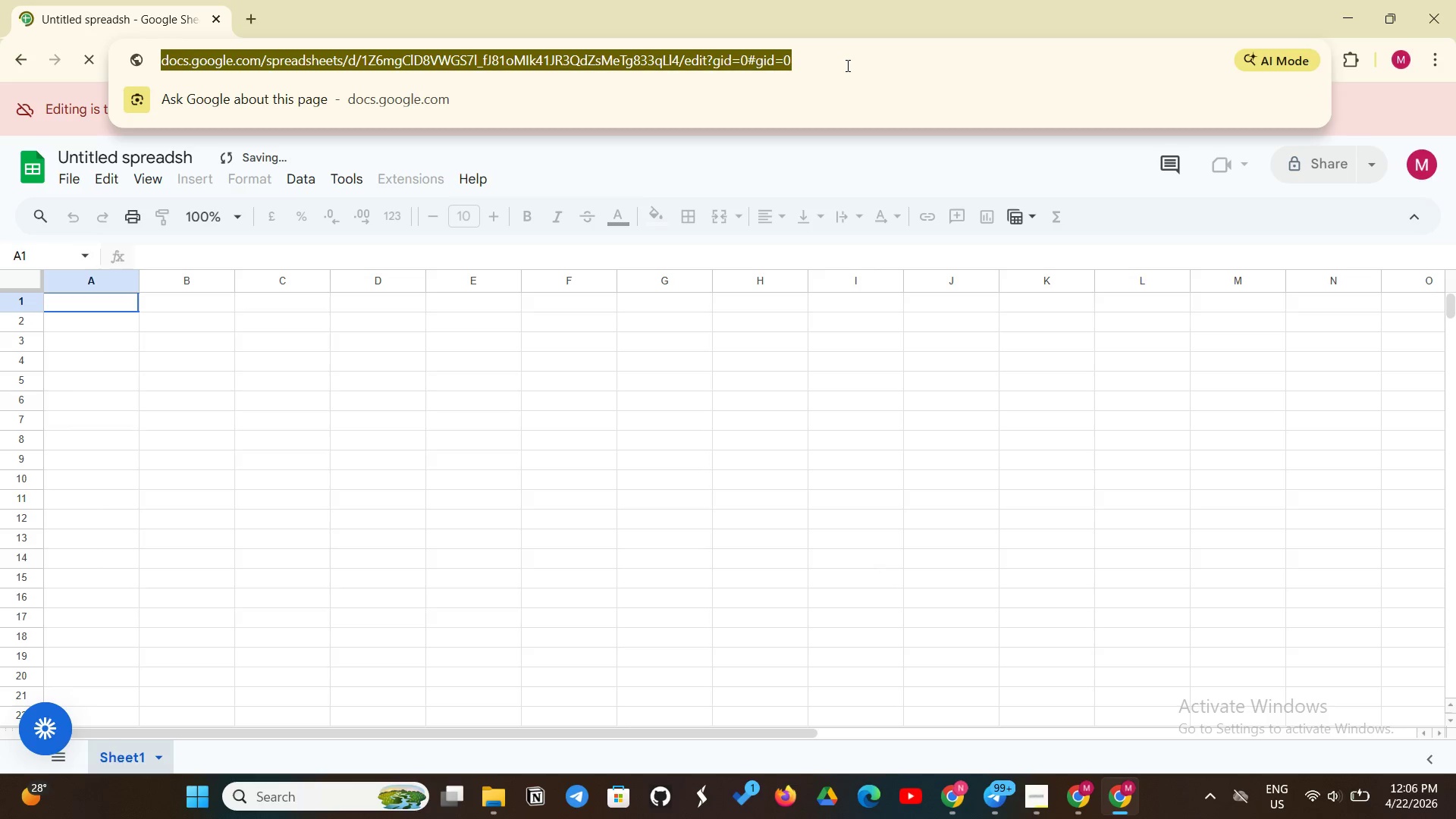 
key(Enter)
 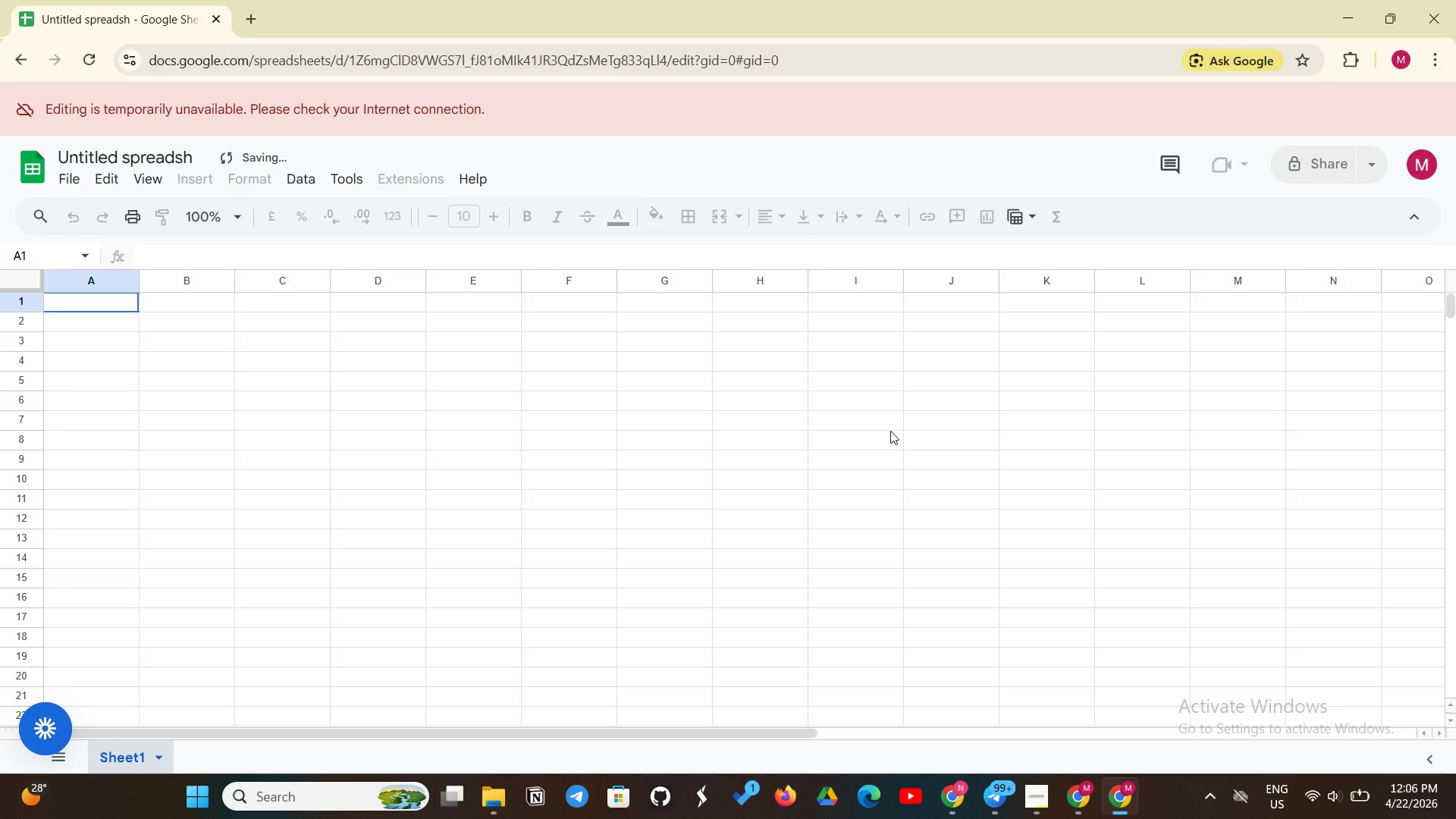 
wait(6.81)
 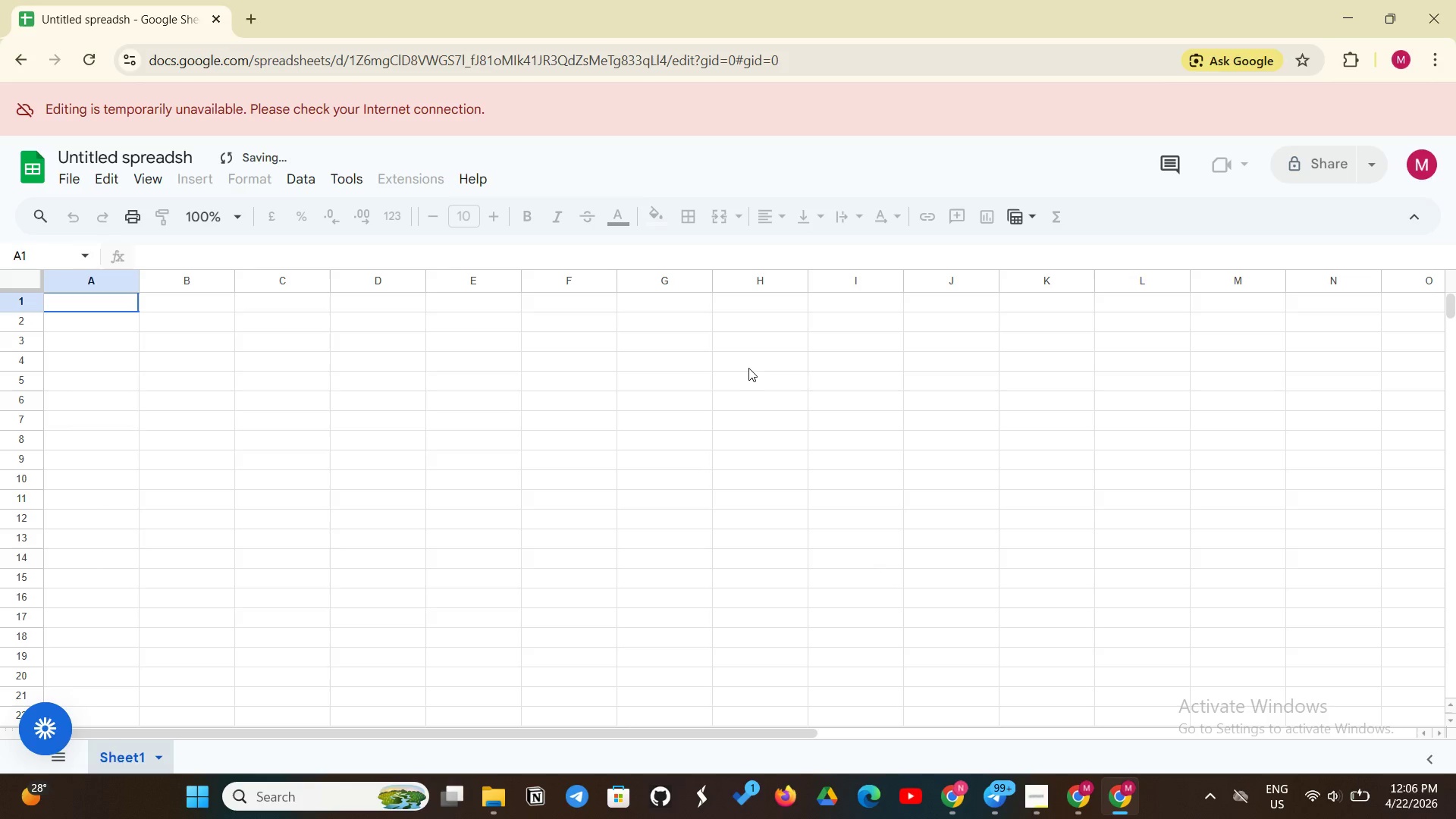 
left_click([92, 61])
 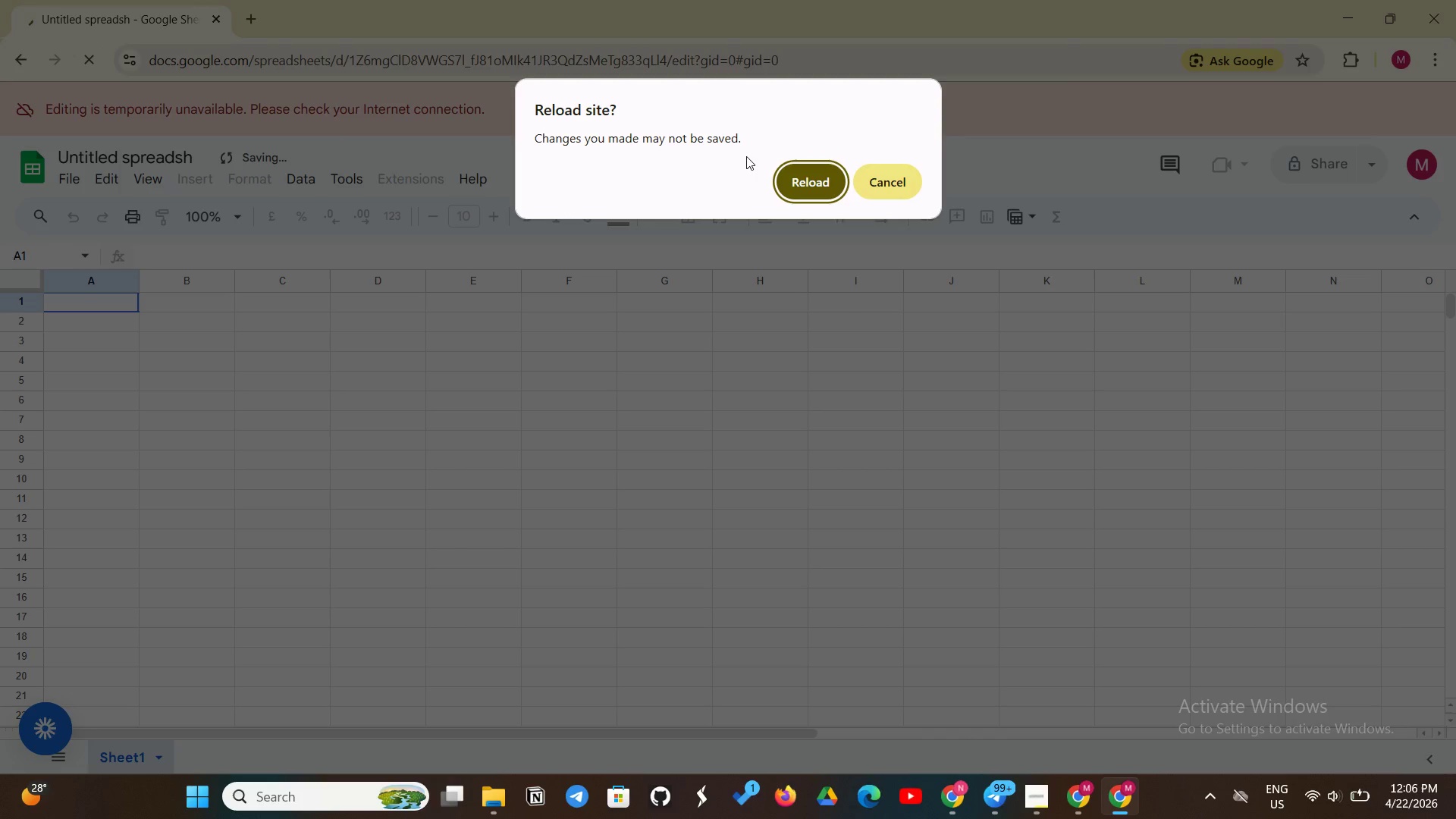 
left_click([807, 174])
 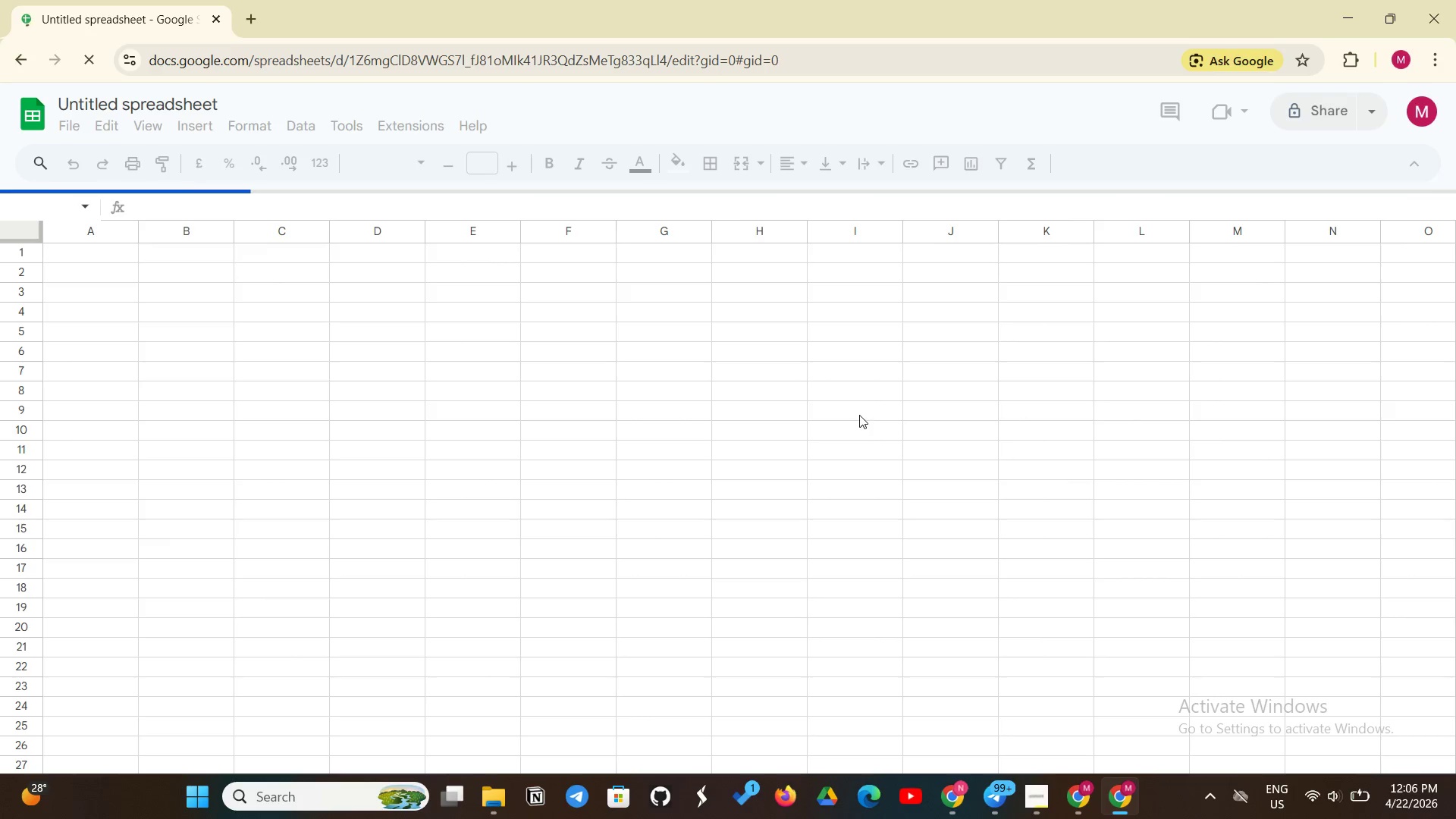 
wait(5.22)
 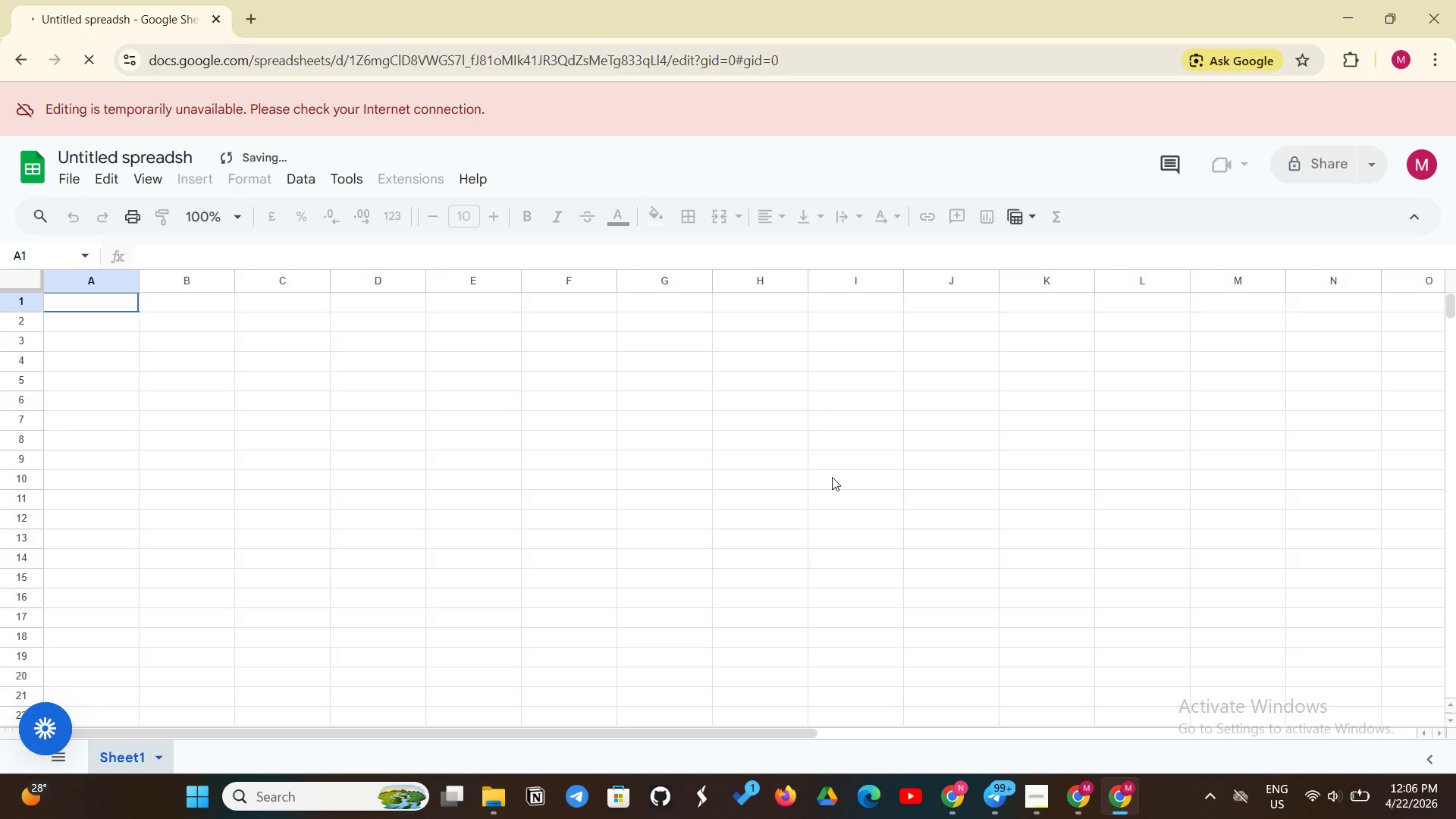 
left_click([204, 108])
 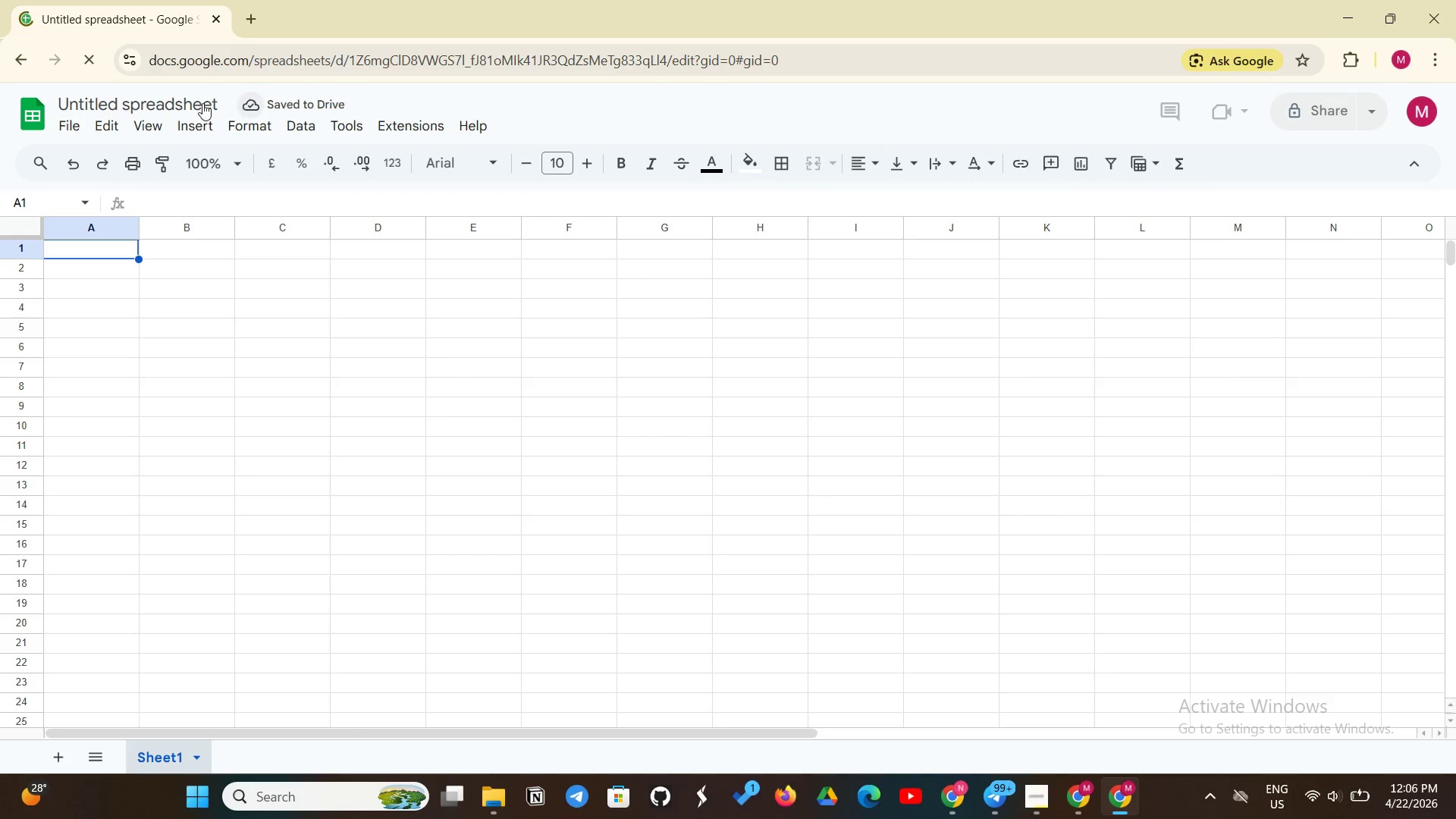 
left_click([199, 103])
 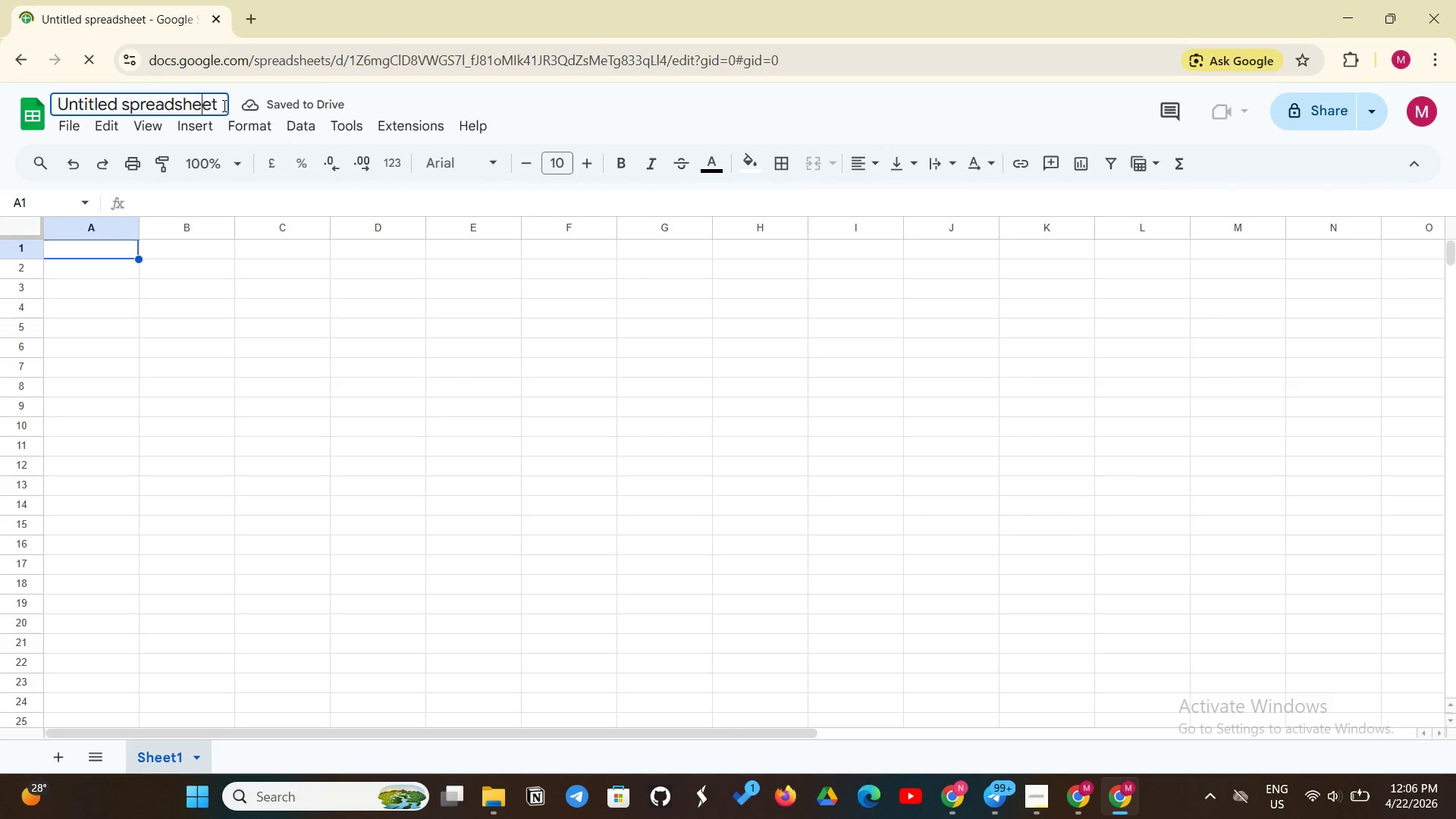 
left_click_drag(start_coordinate=[223, 105], to_coordinate=[52, 117])
 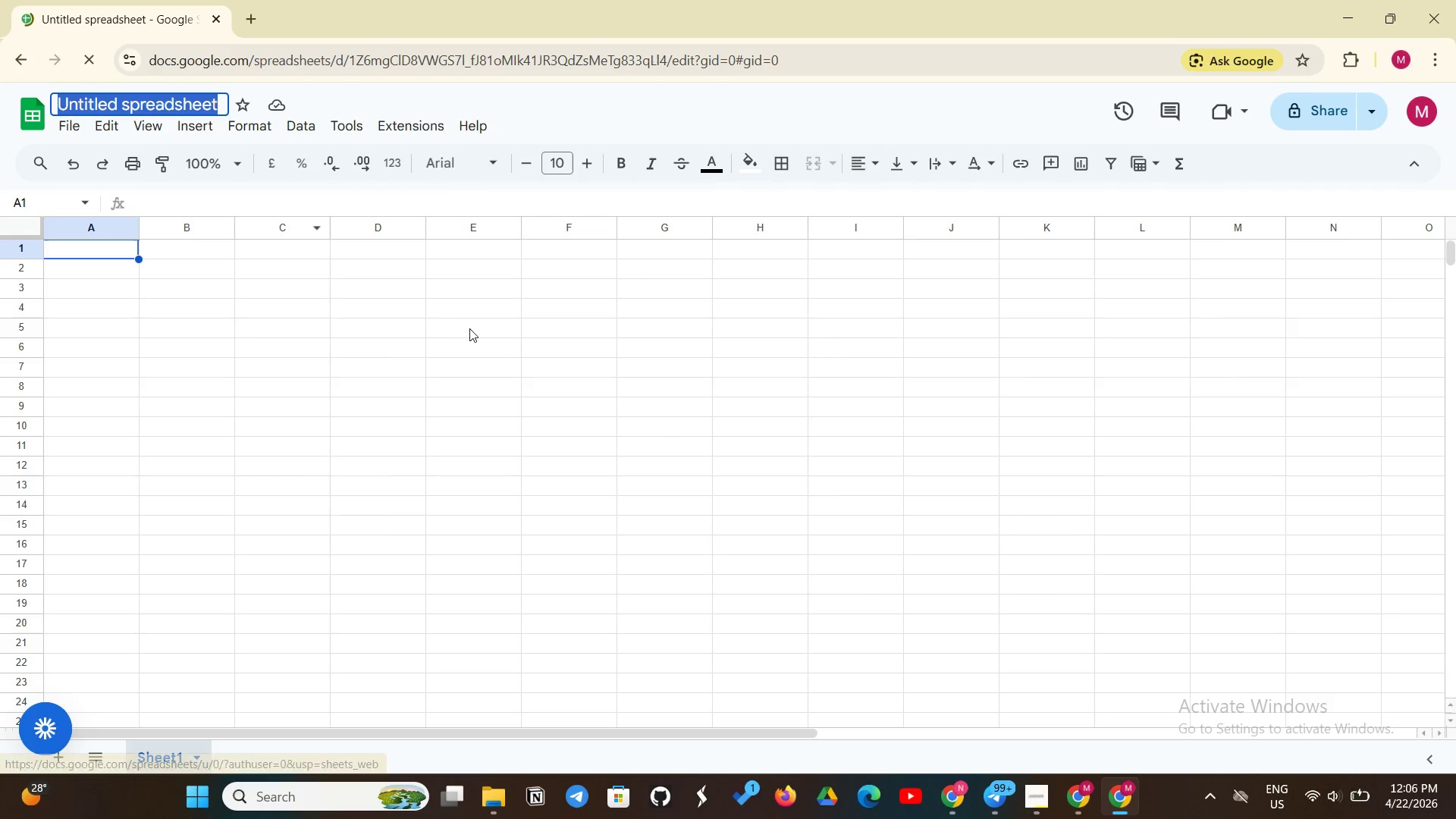 
key(Backspace)